 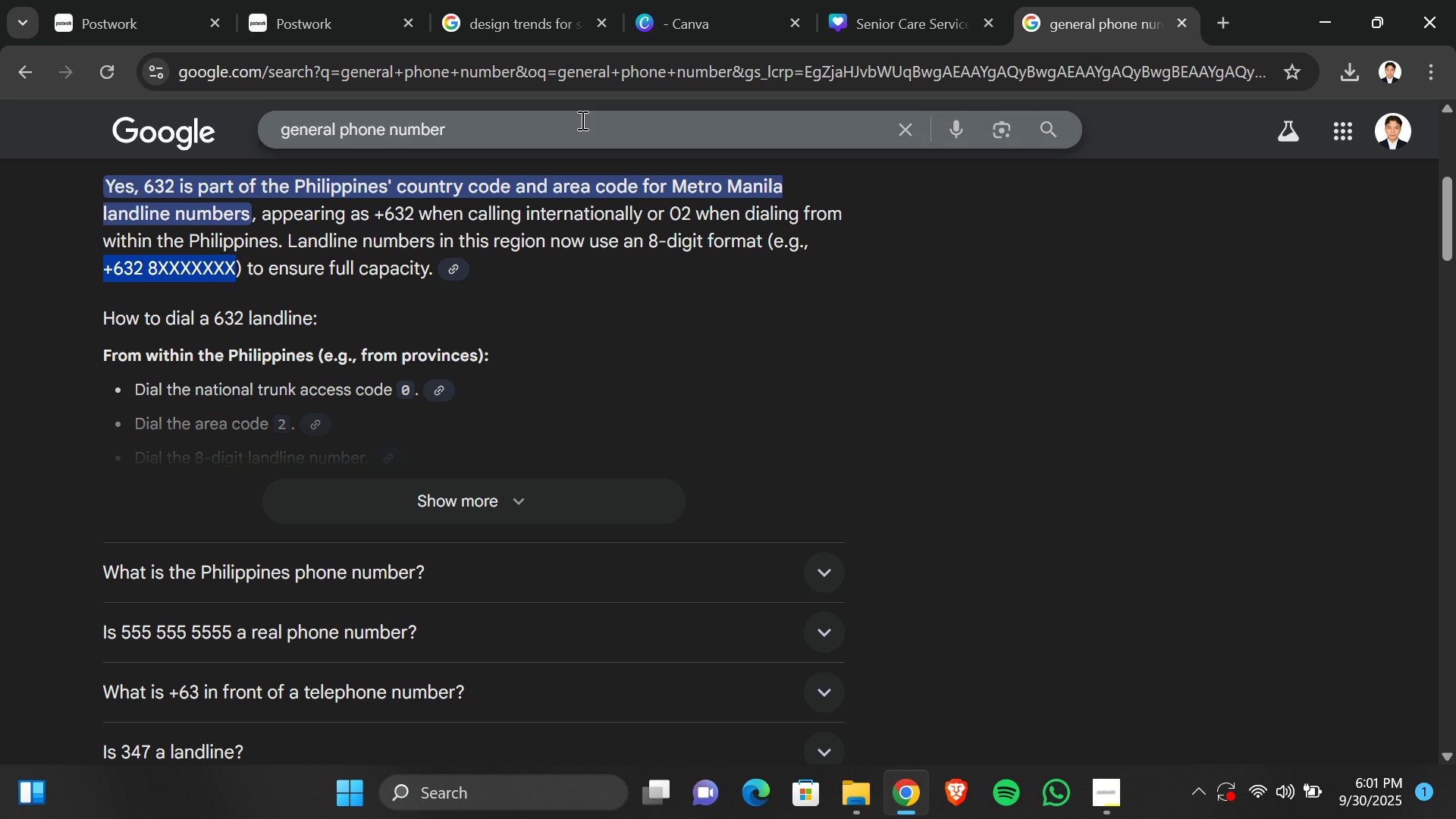 
key(Control+C)
 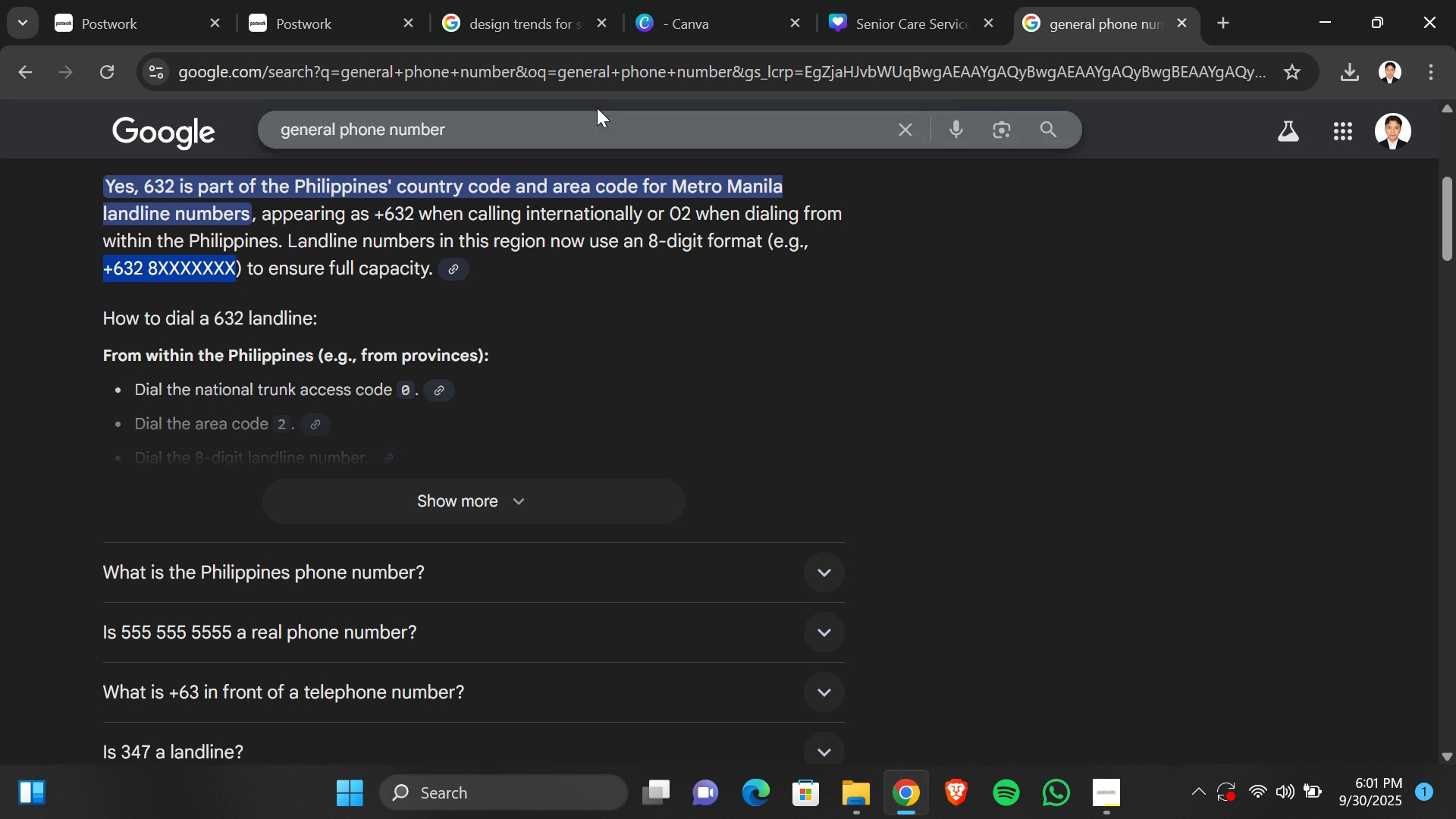 
key(Control+C)
 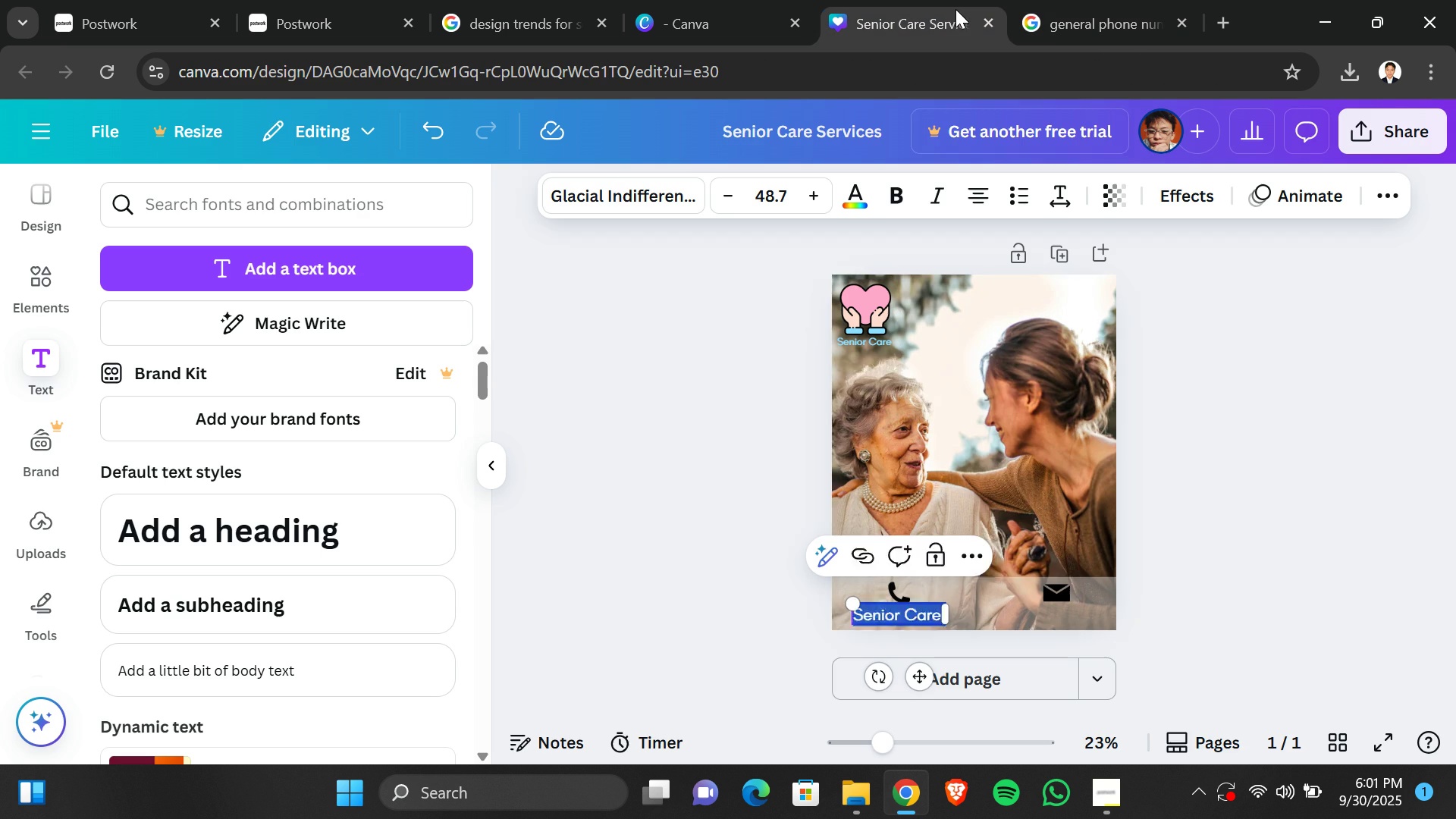 
left_click([956, 9])
 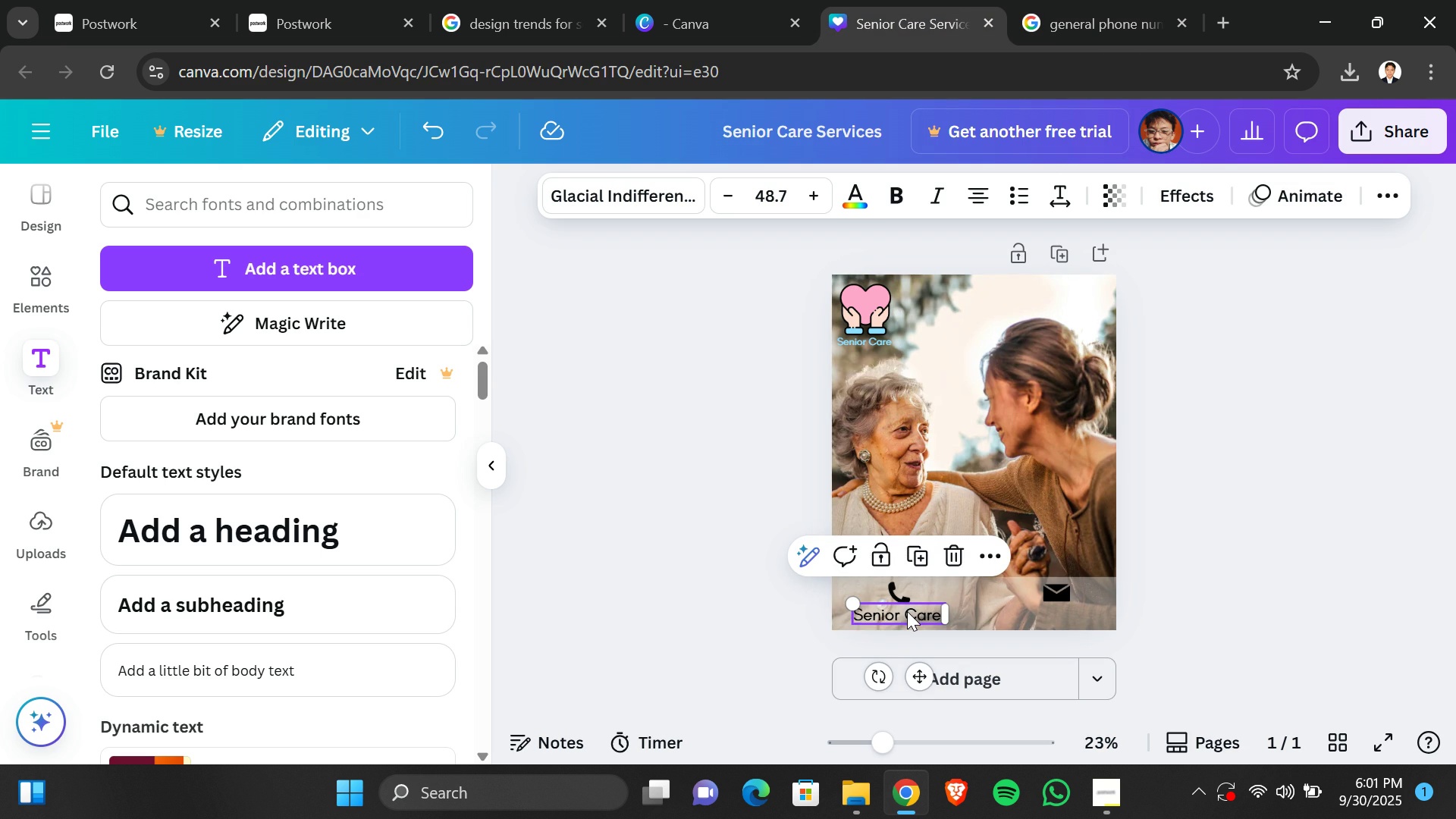 
double_click([907, 612])